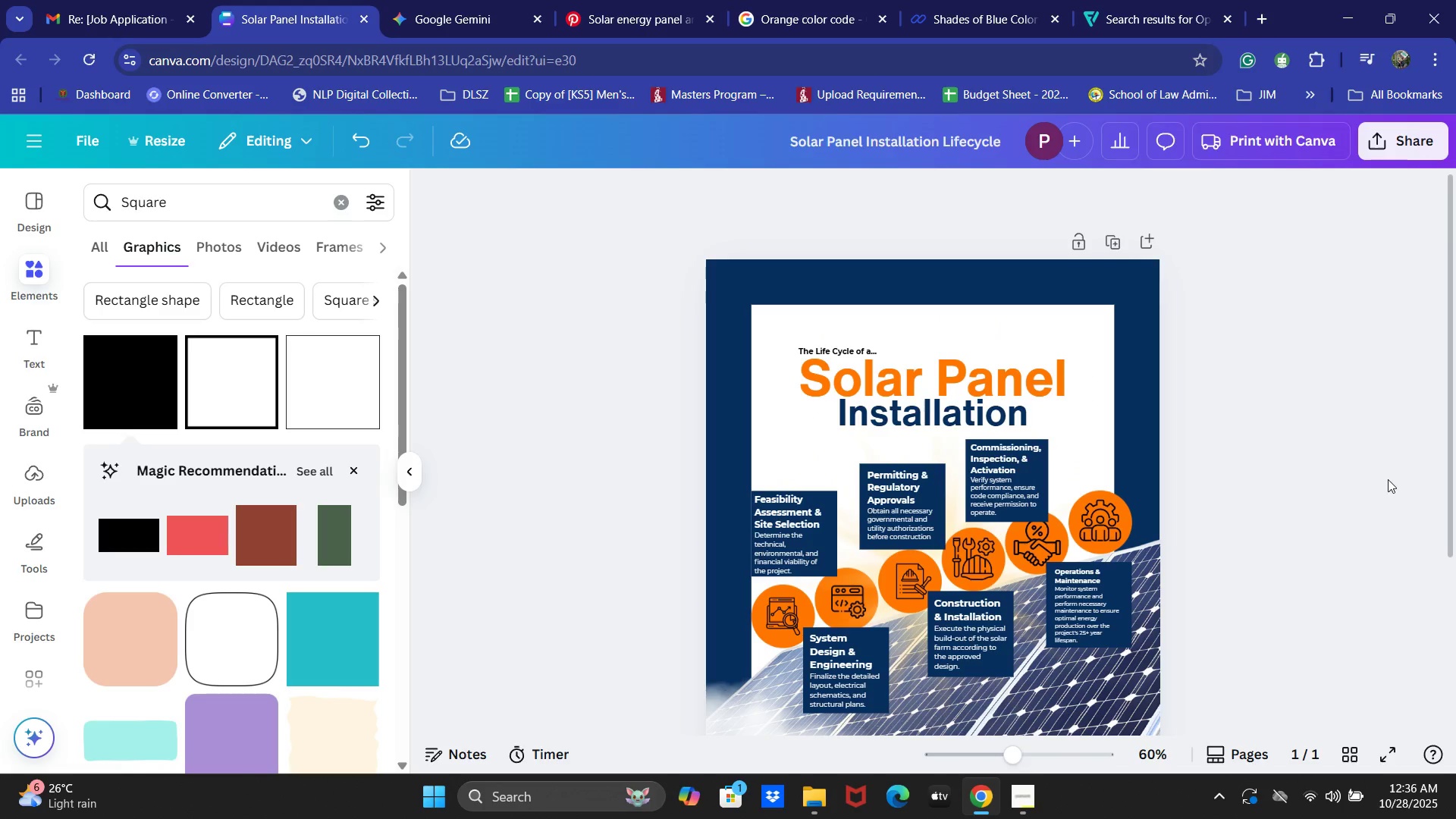 
scroll: coordinate [1318, 375], scroll_direction: down, amount: 8.0
 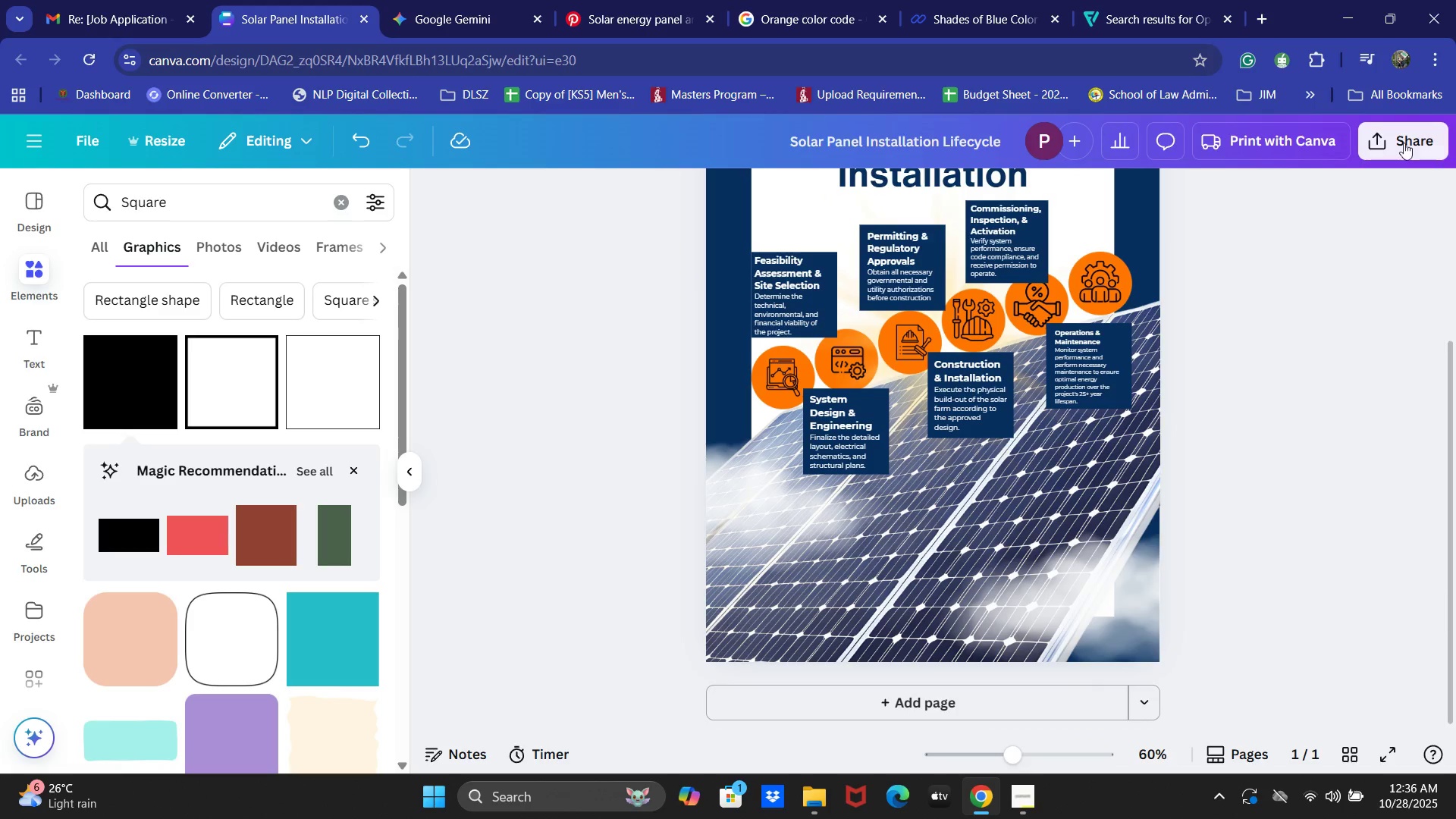 
left_click([1269, 133])
 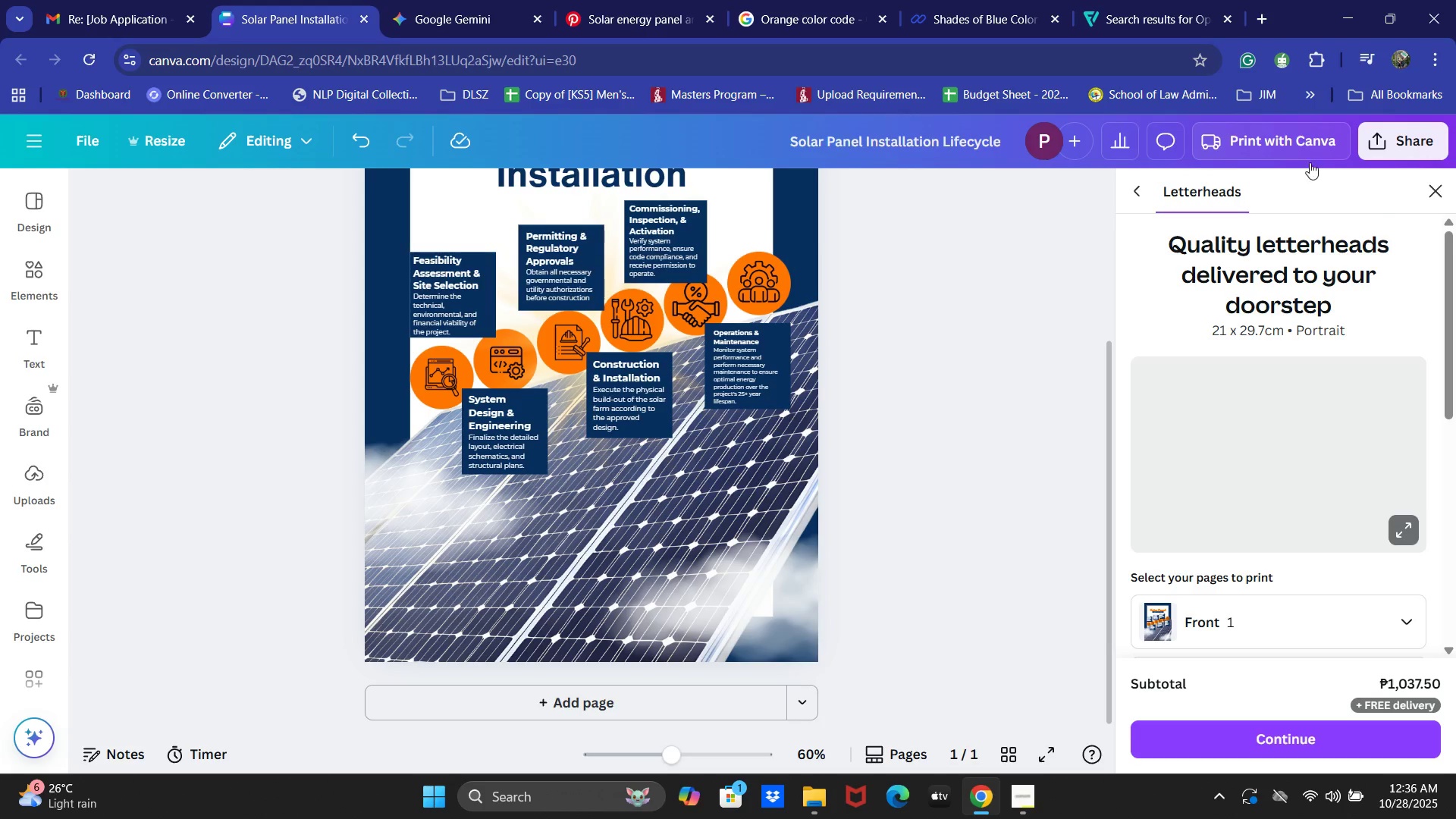 
left_click([1433, 193])
 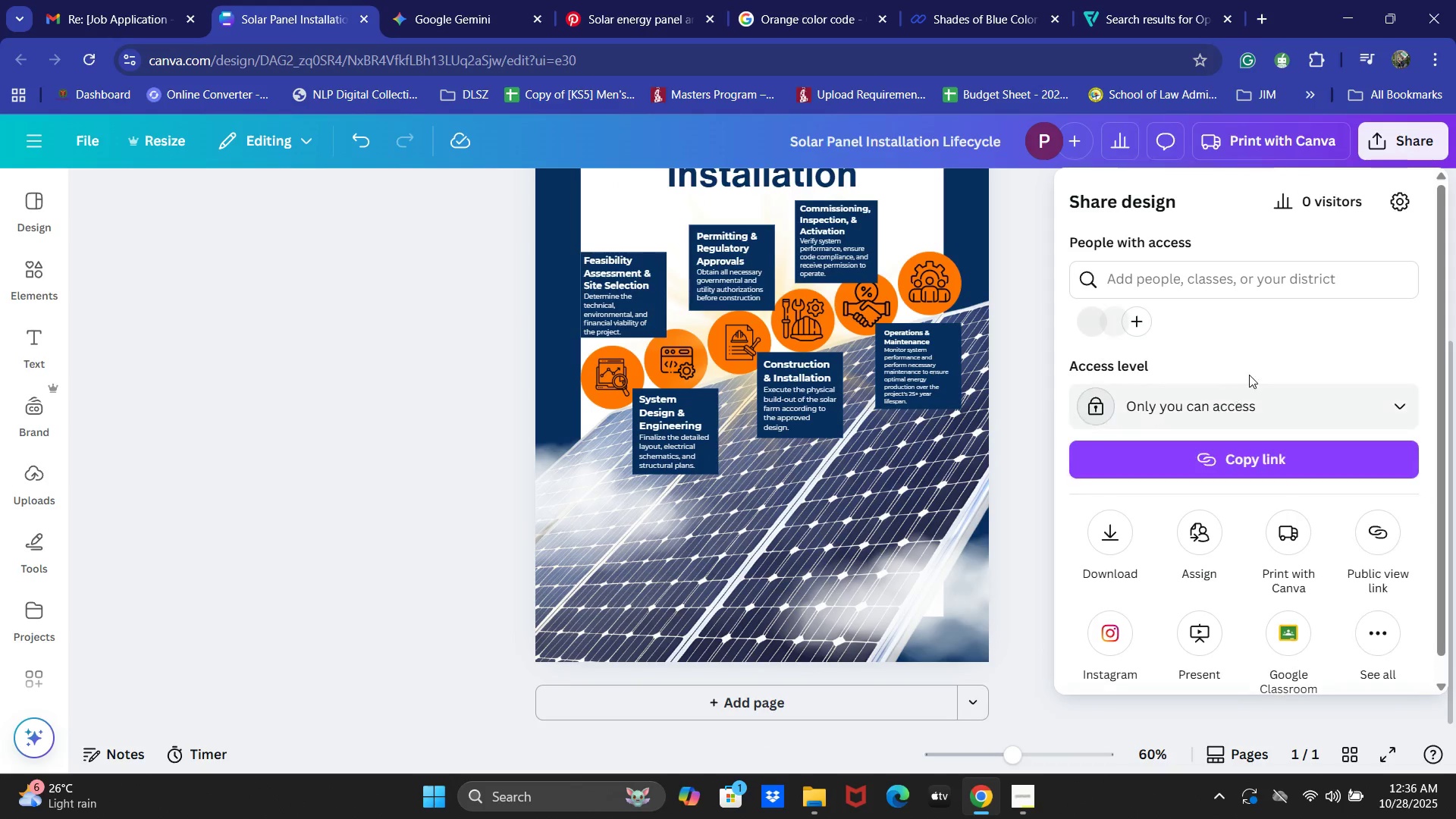 
left_click([1217, 407])
 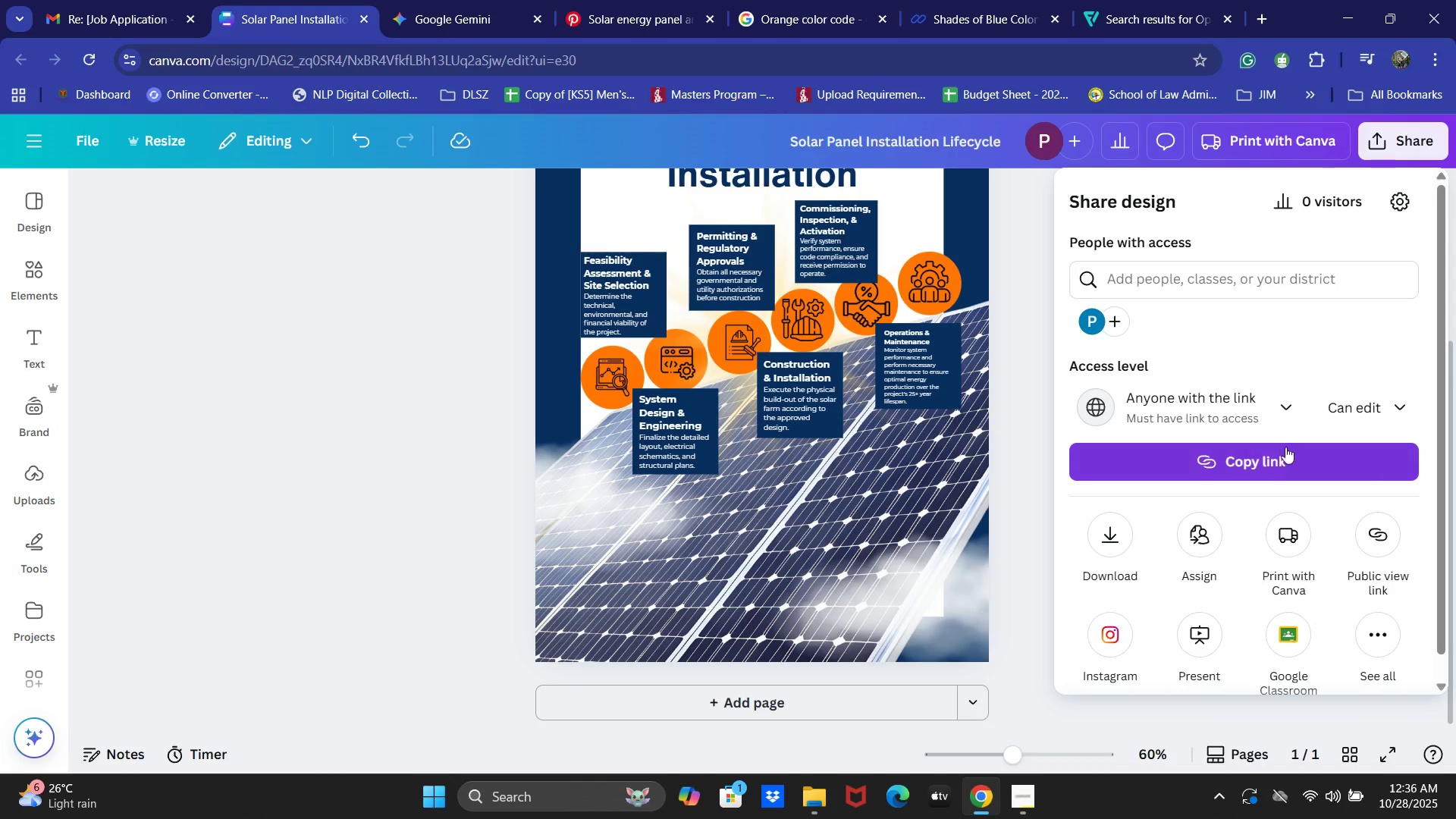 
left_click([1013, 287])
 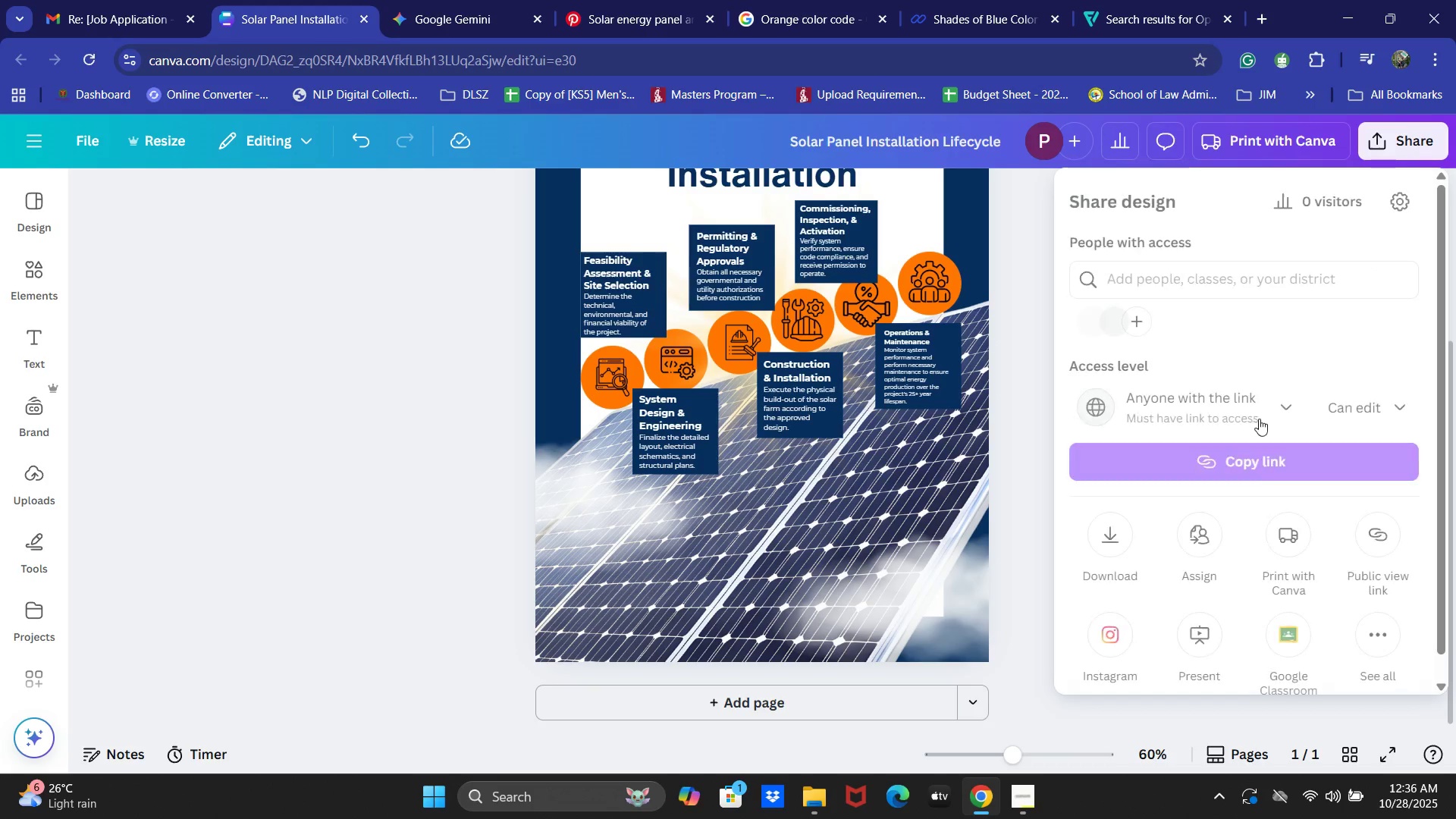 
left_click([1107, 516])
 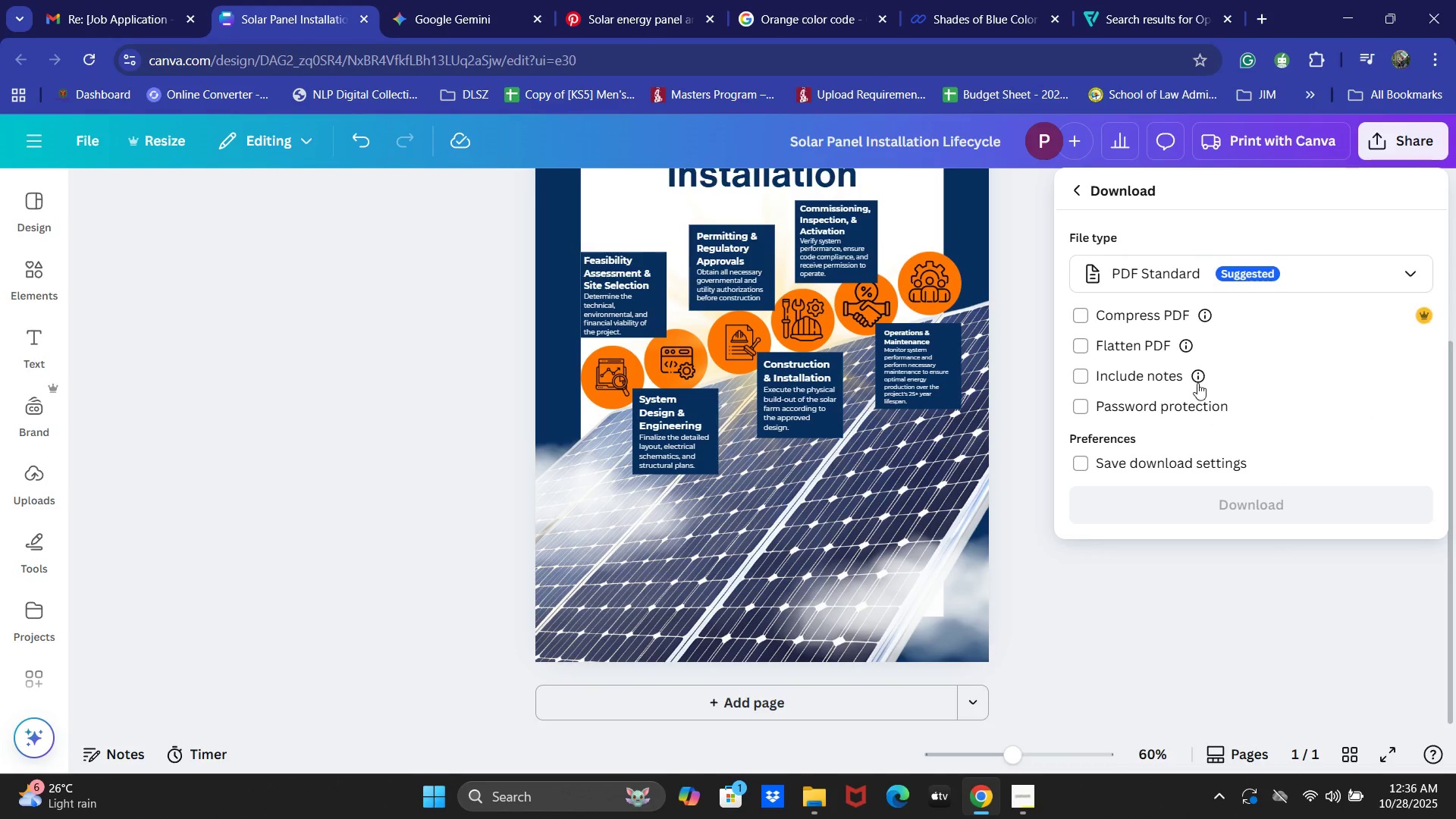 
left_click([1183, 269])
 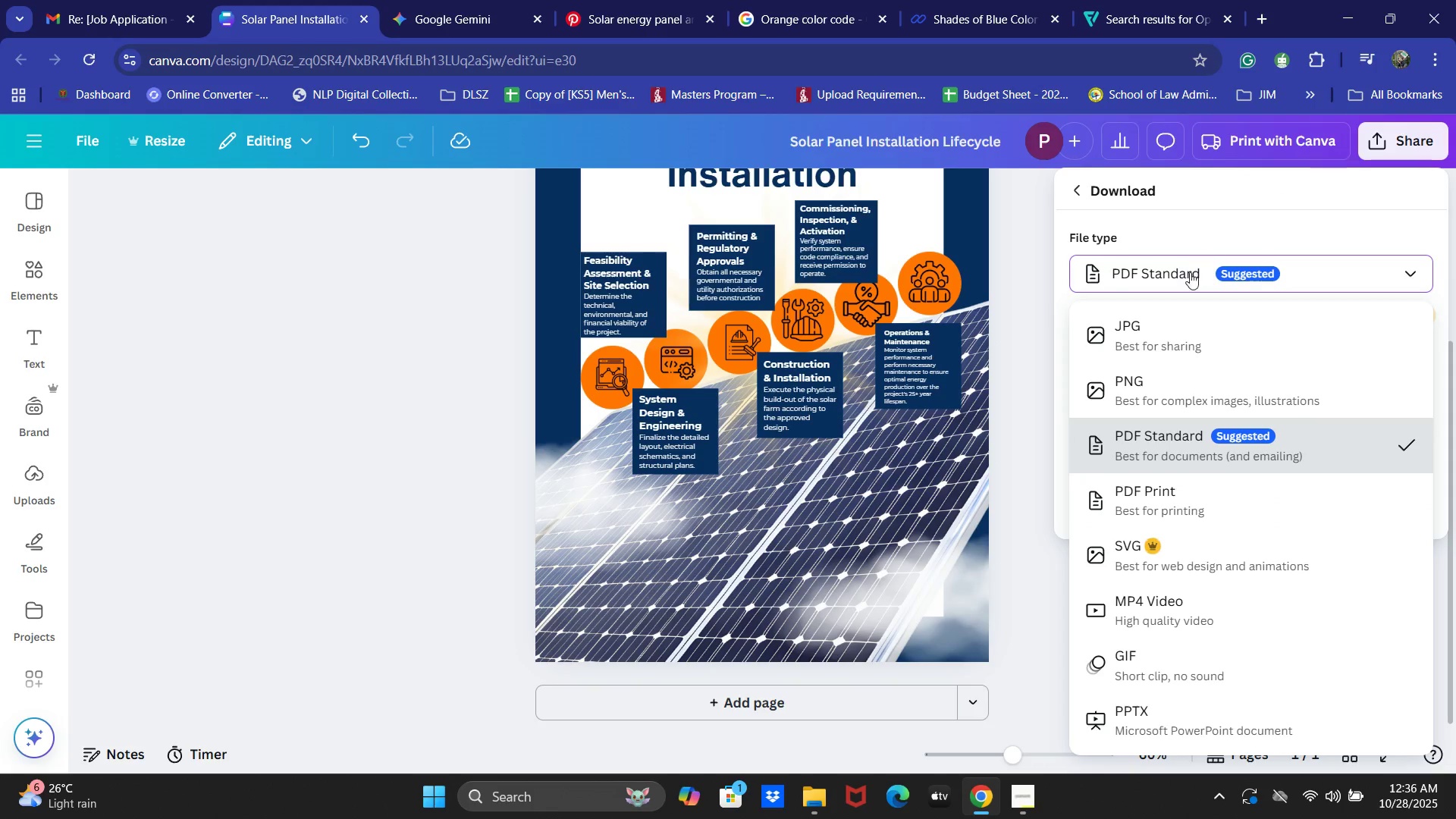 
left_click([1174, 325])
 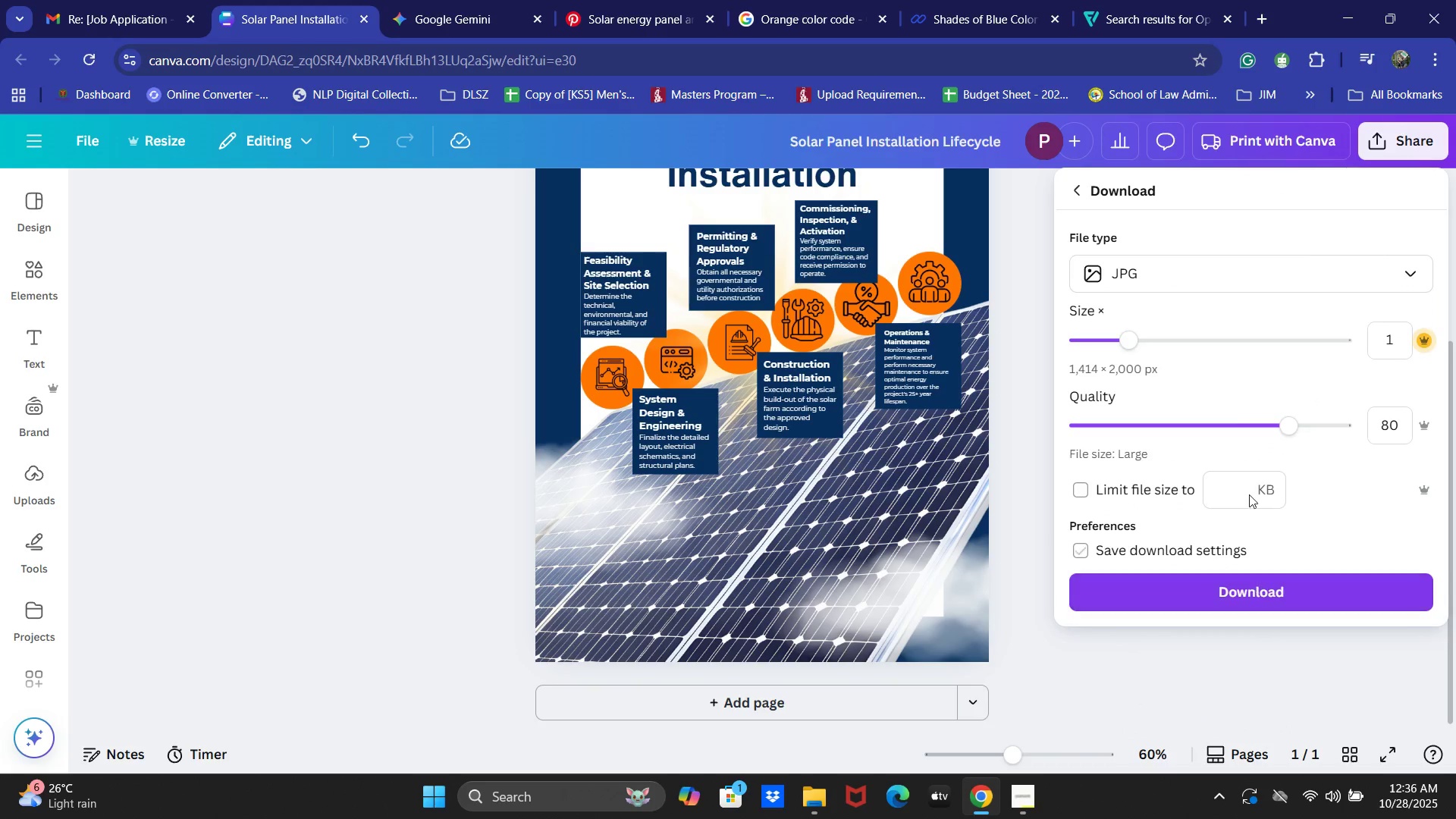 
left_click_drag(start_coordinate=[1210, 289], to_coordinate=[1210, 283])
 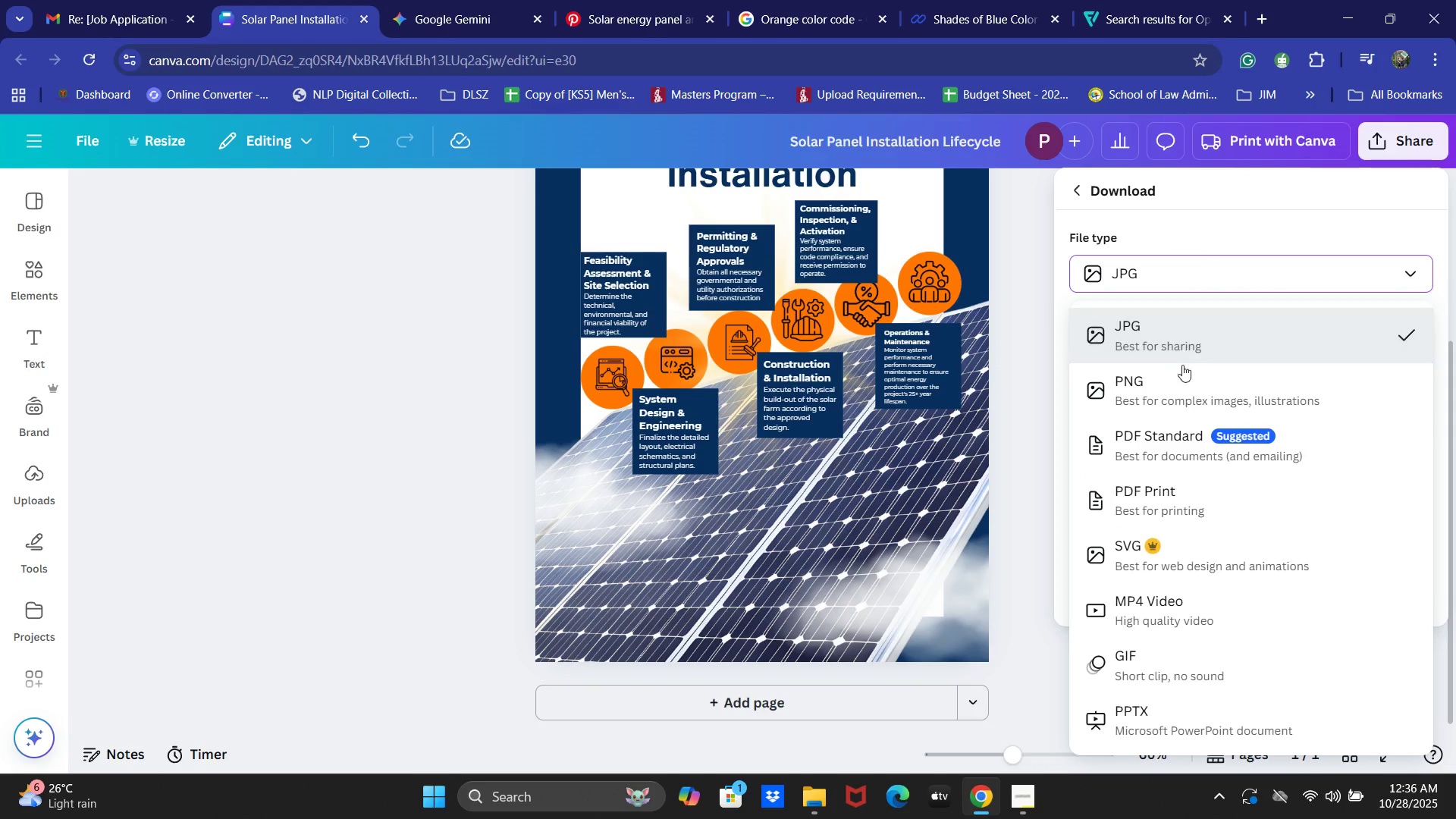 